 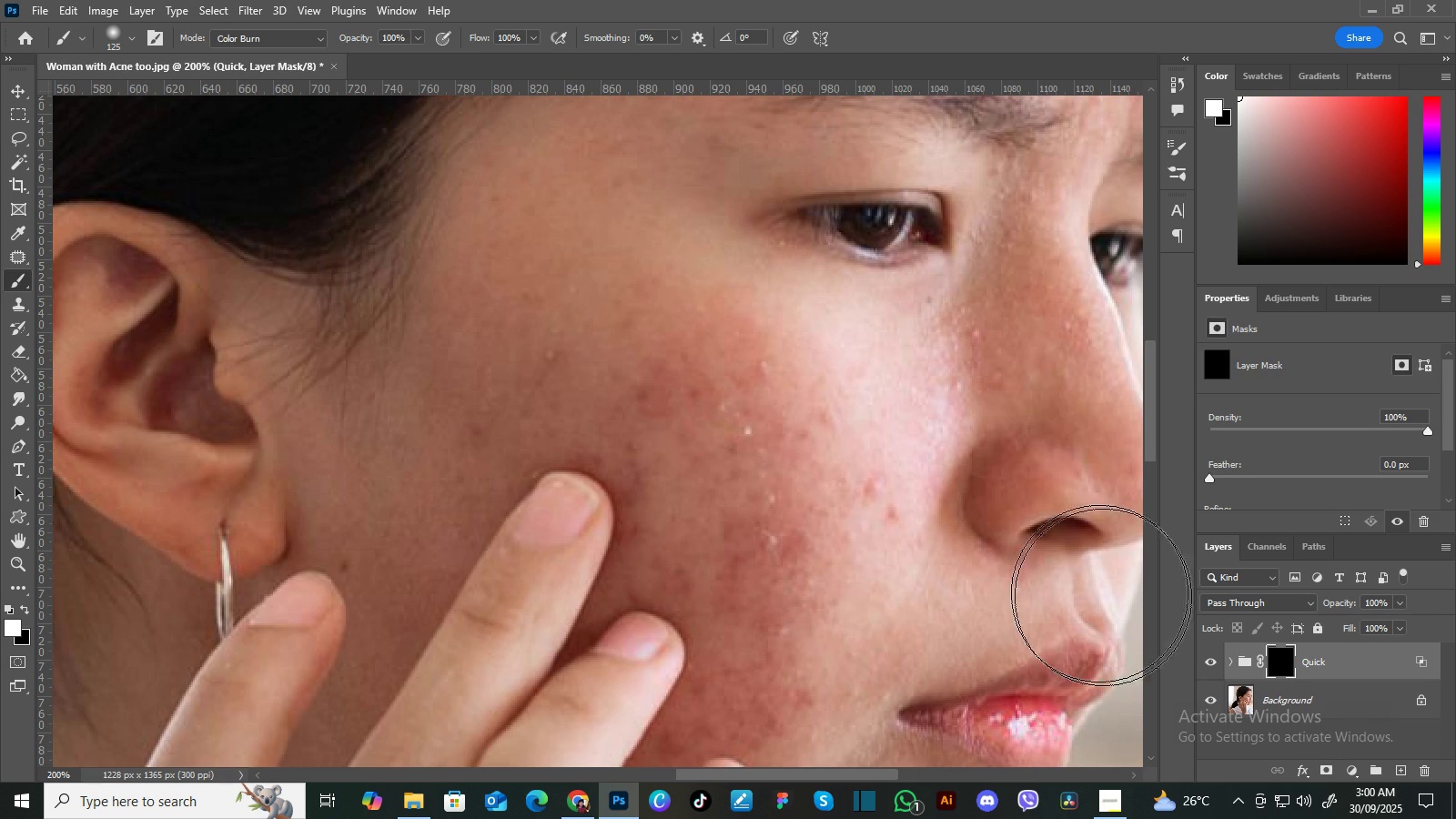 
type(bbbbbbbbb)
 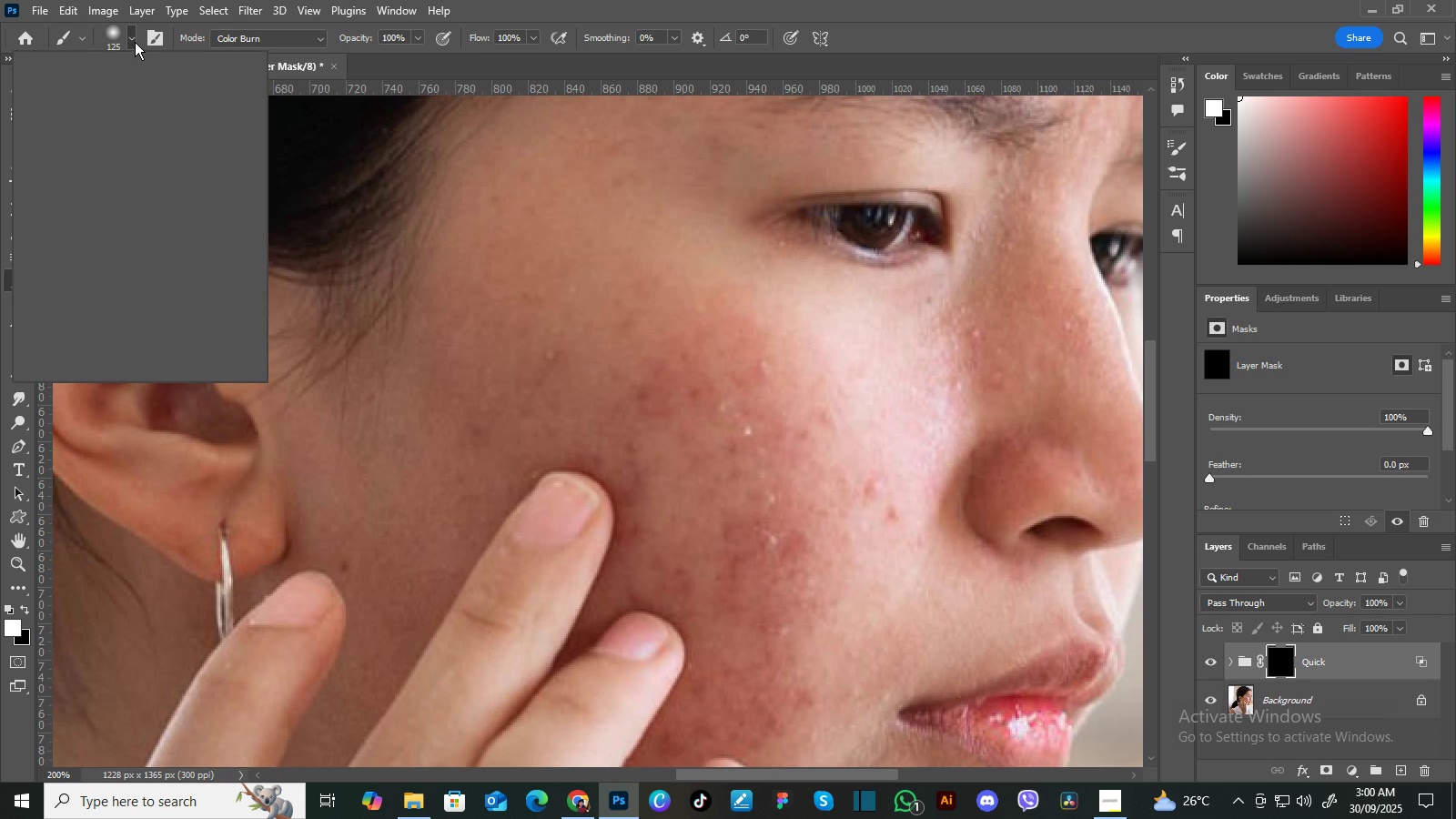 
left_click([135, 42])
 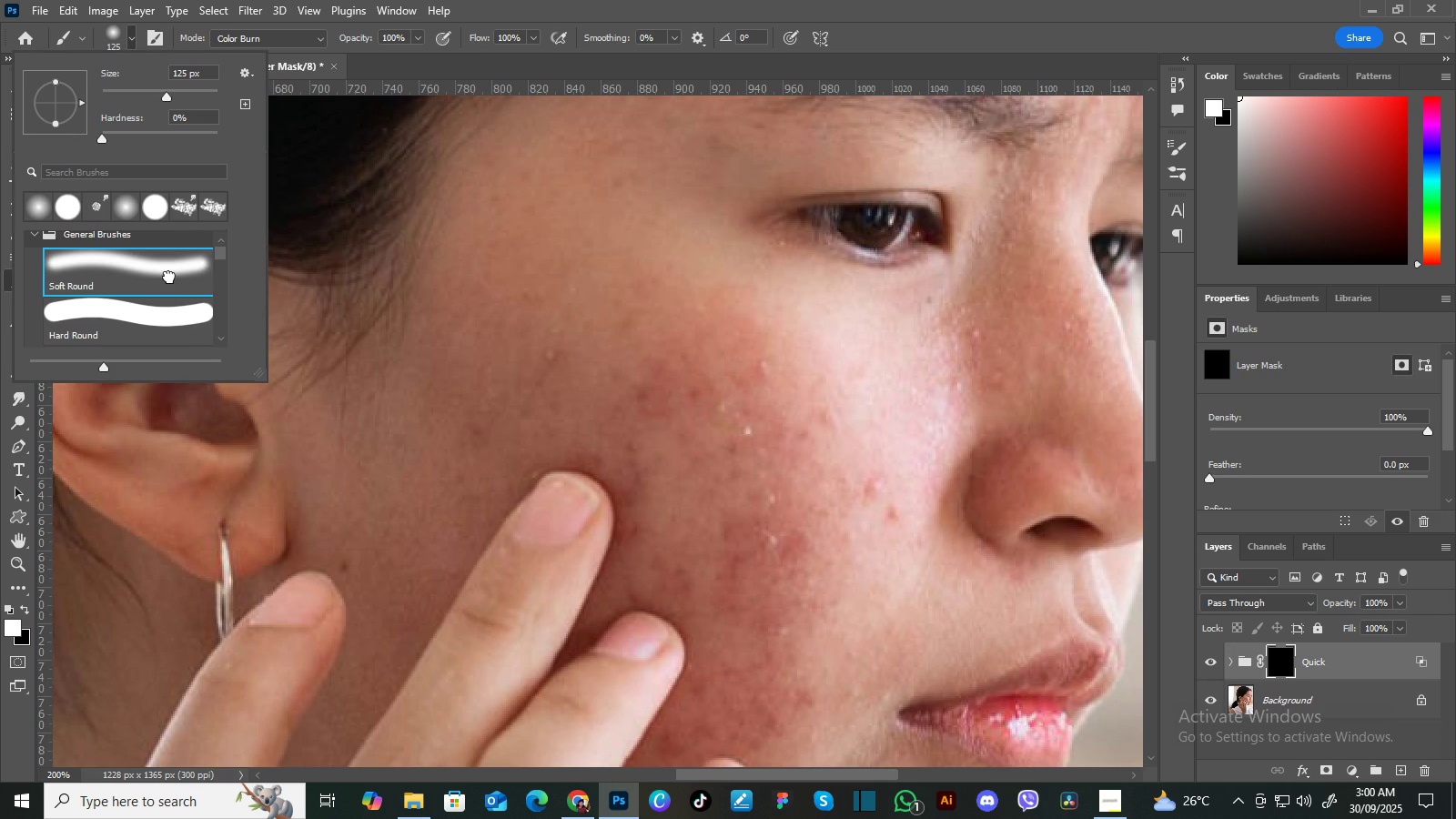 
double_click([169, 277])
 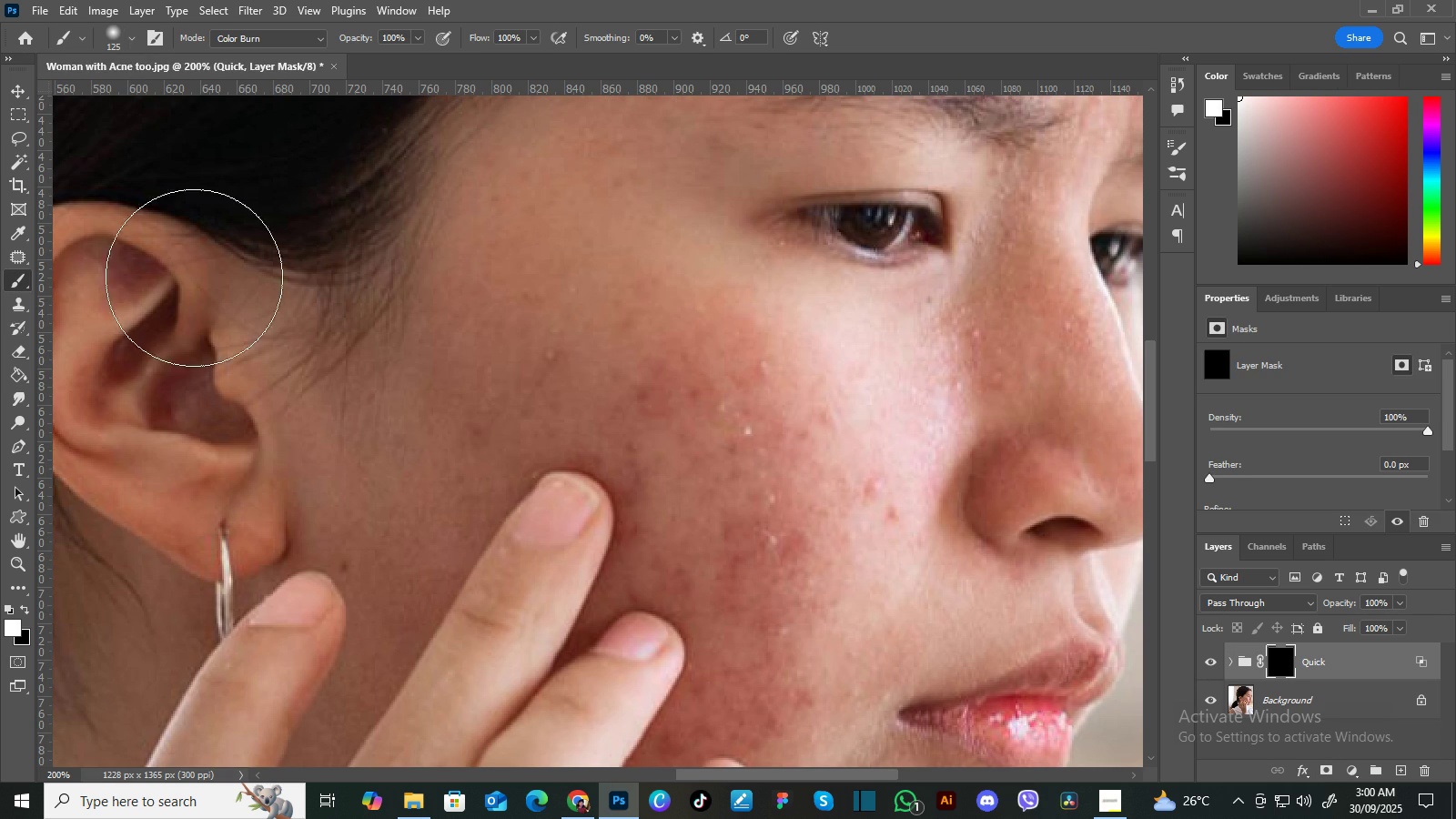 
triple_click([169, 277])
 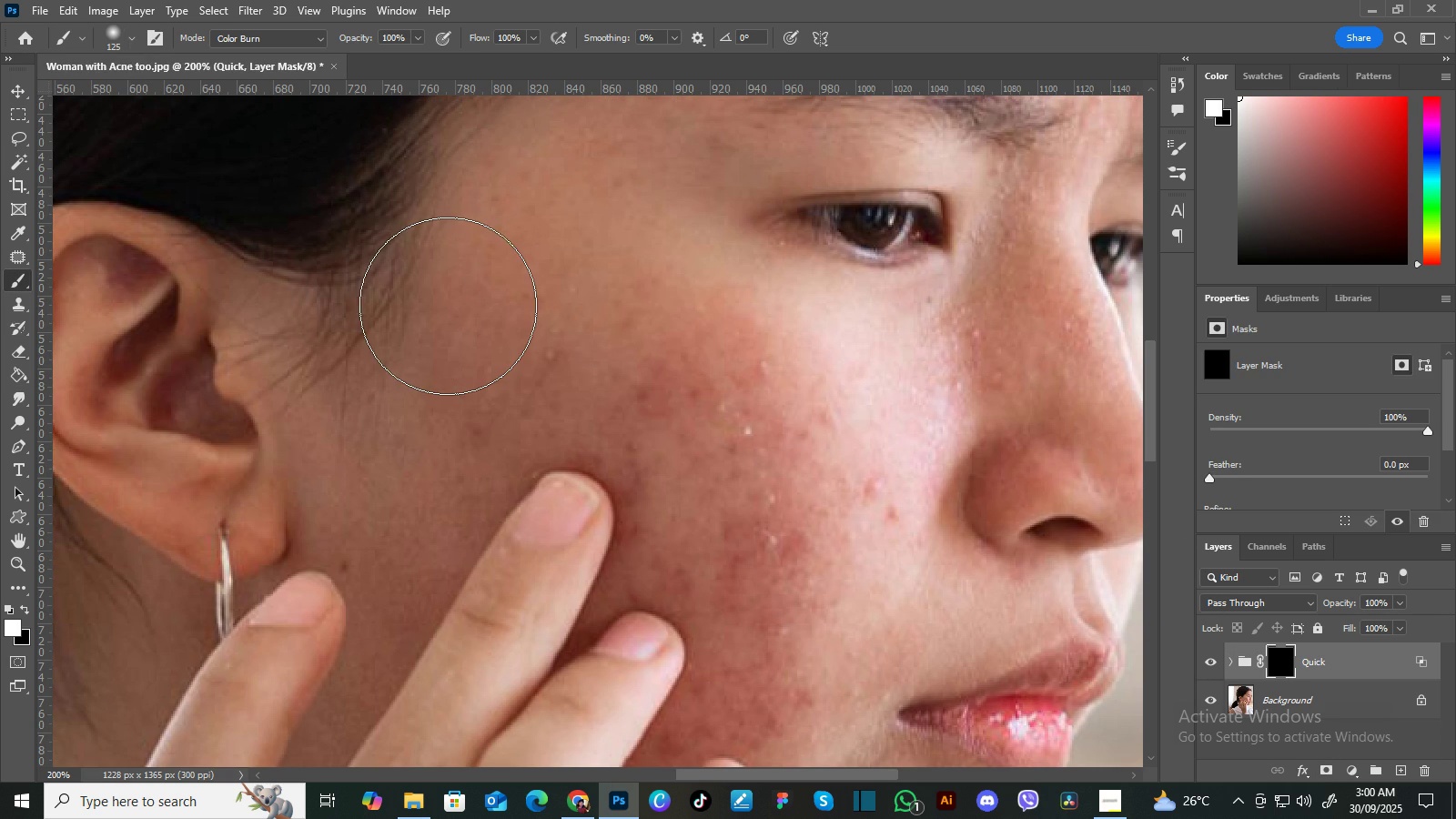 
type(bbbbb)
 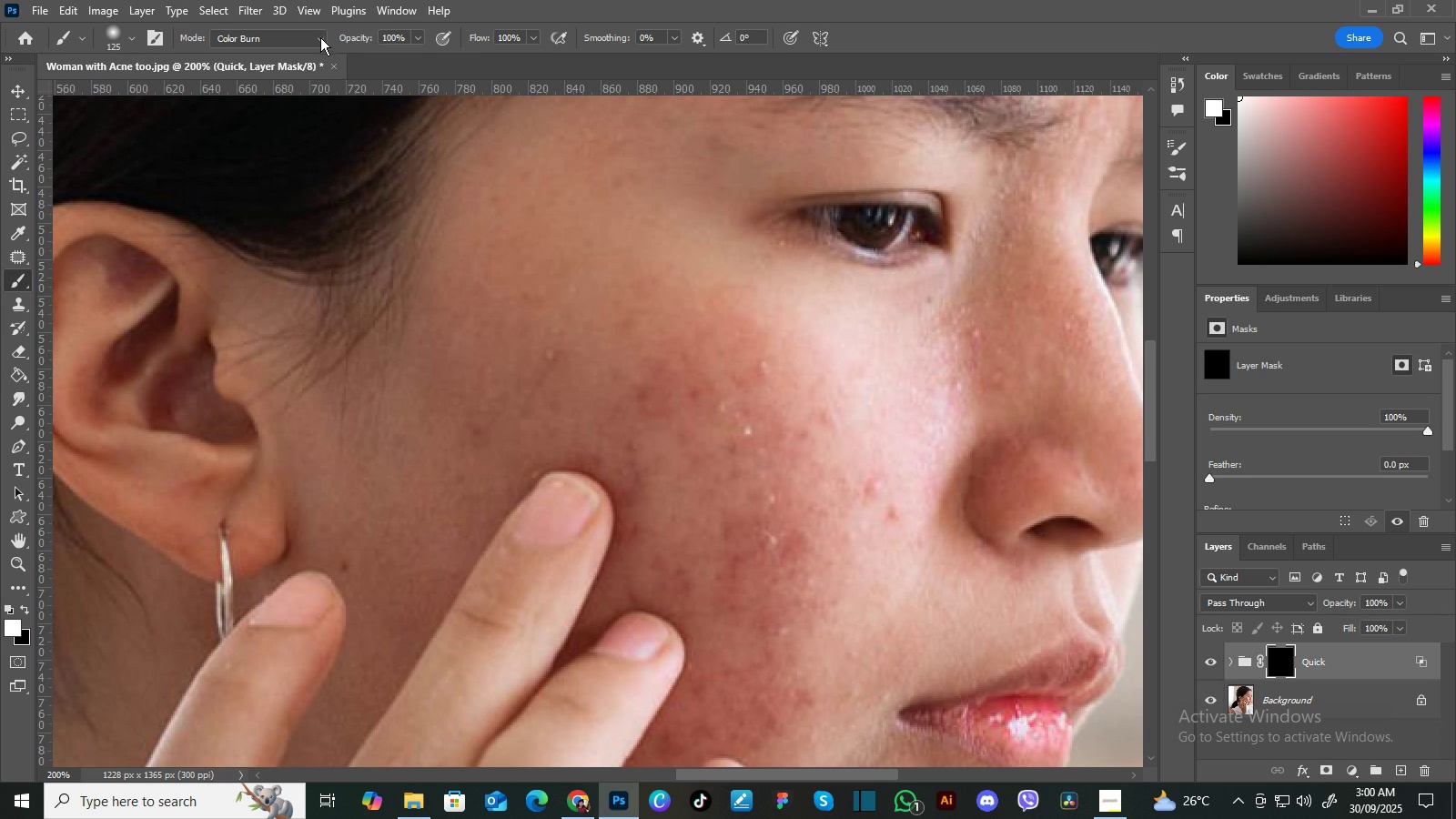 
left_click([318, 36])
 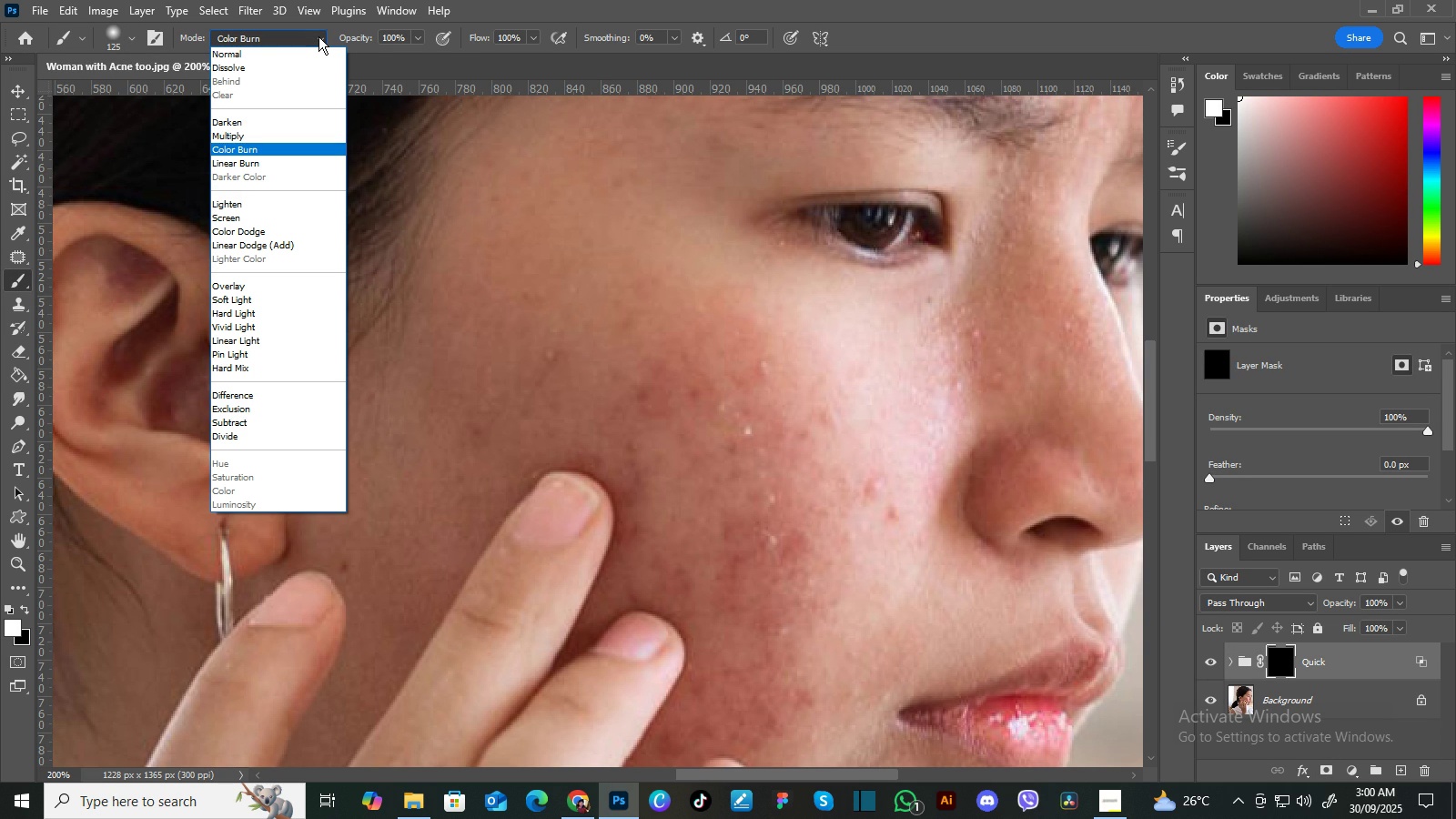 
left_click([284, 50])